 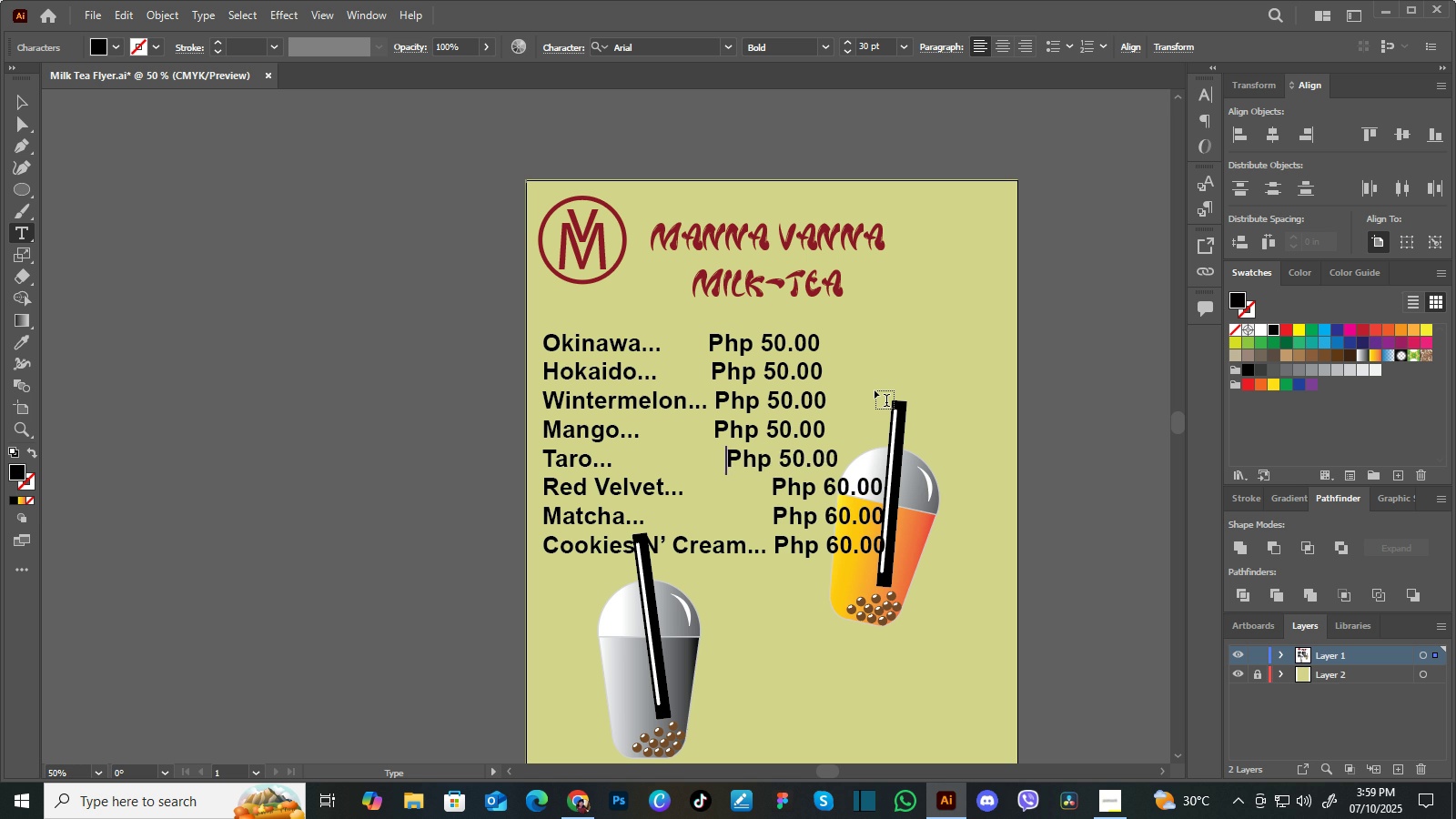 
key(Space)
 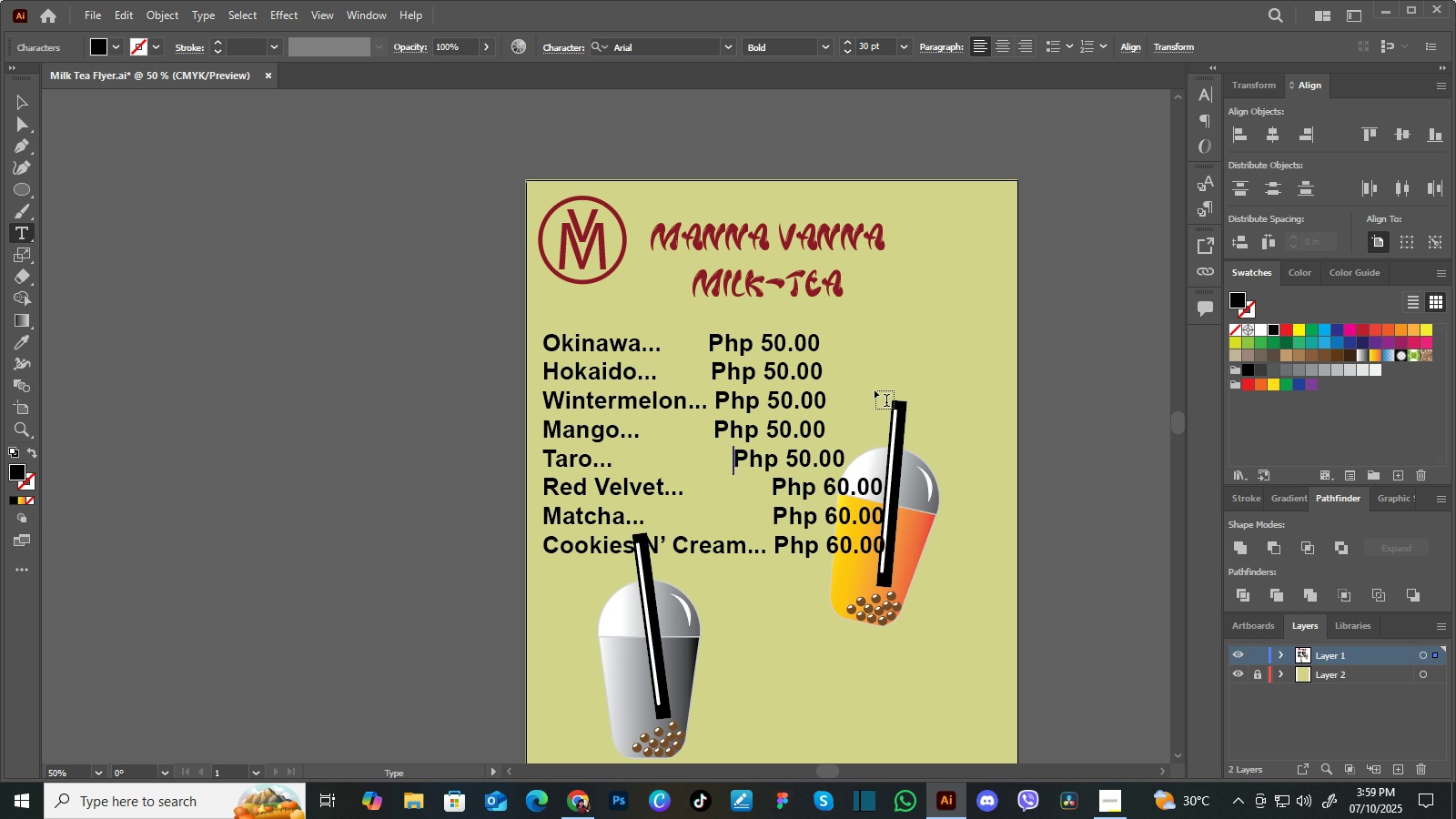 
key(Space)
 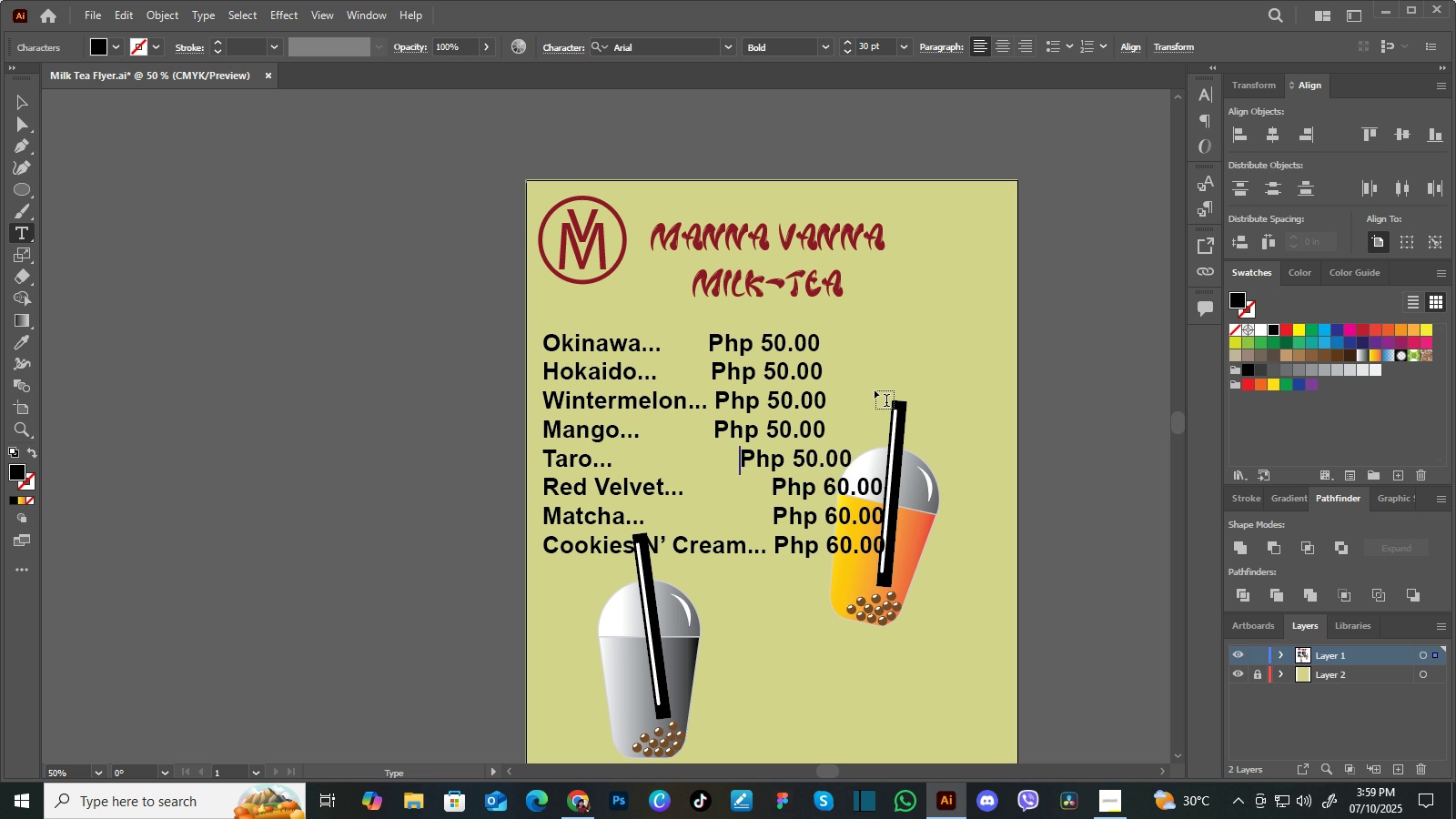 
key(Space)
 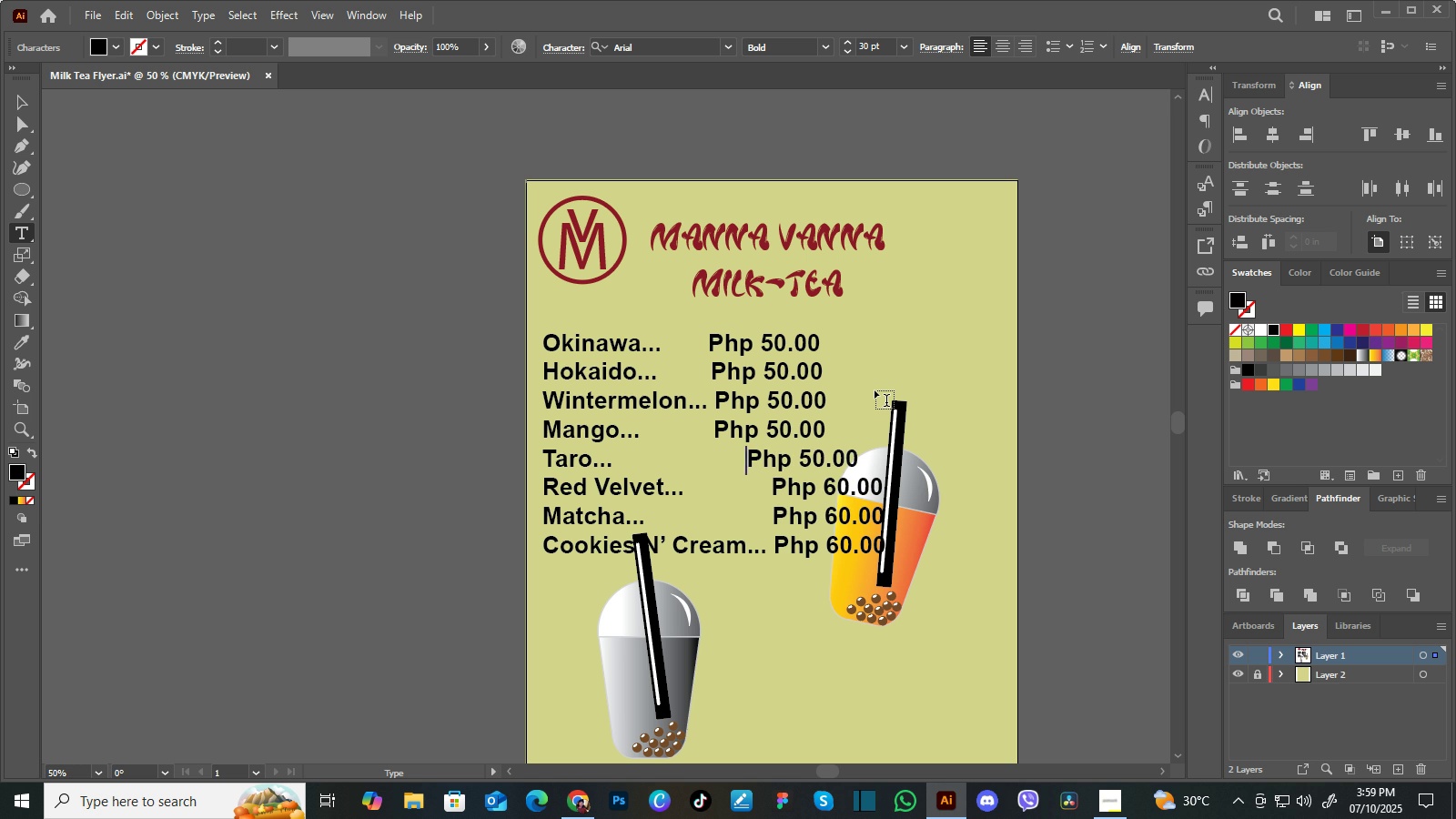 
key(Space)
 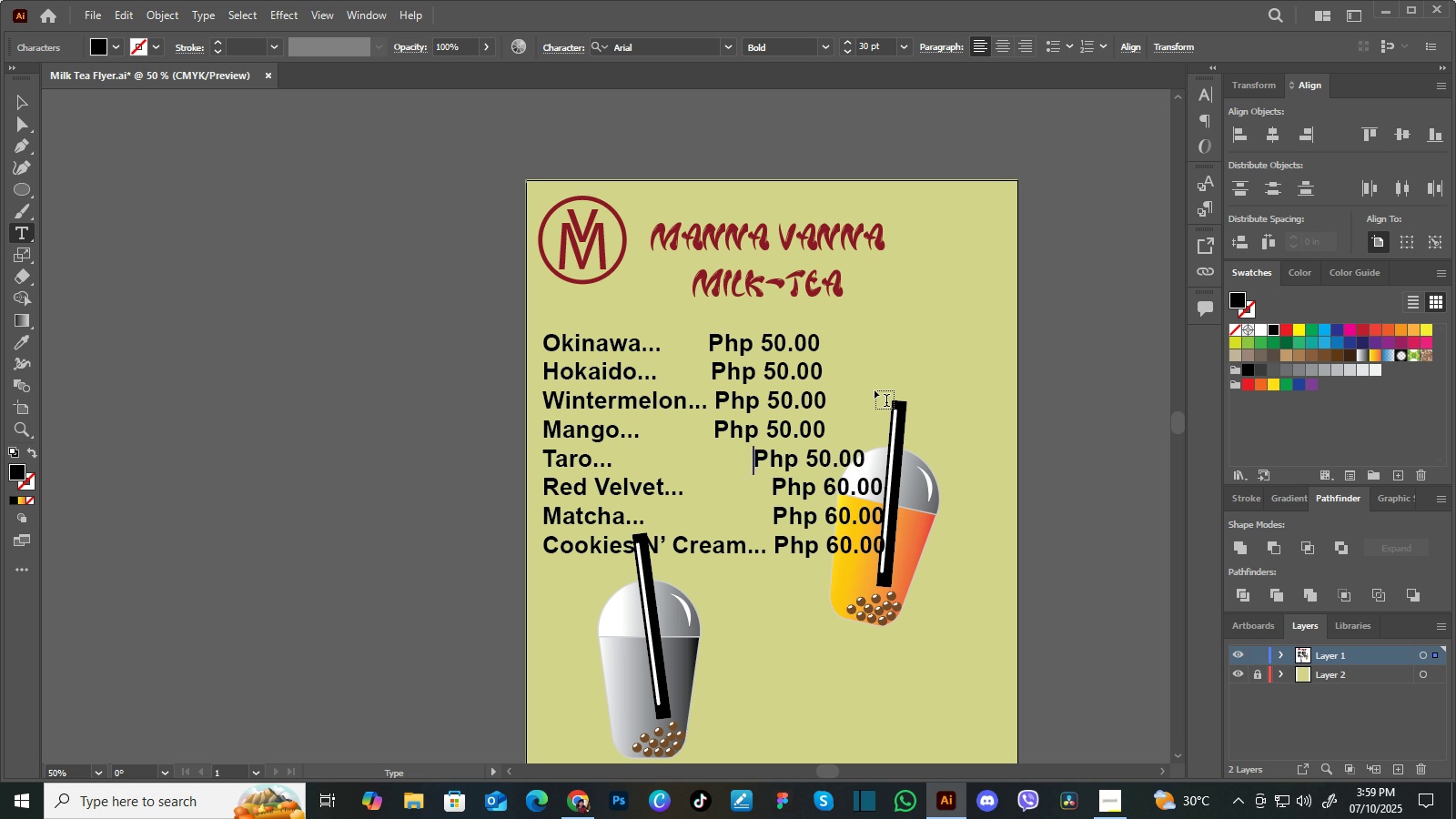 
key(Space)
 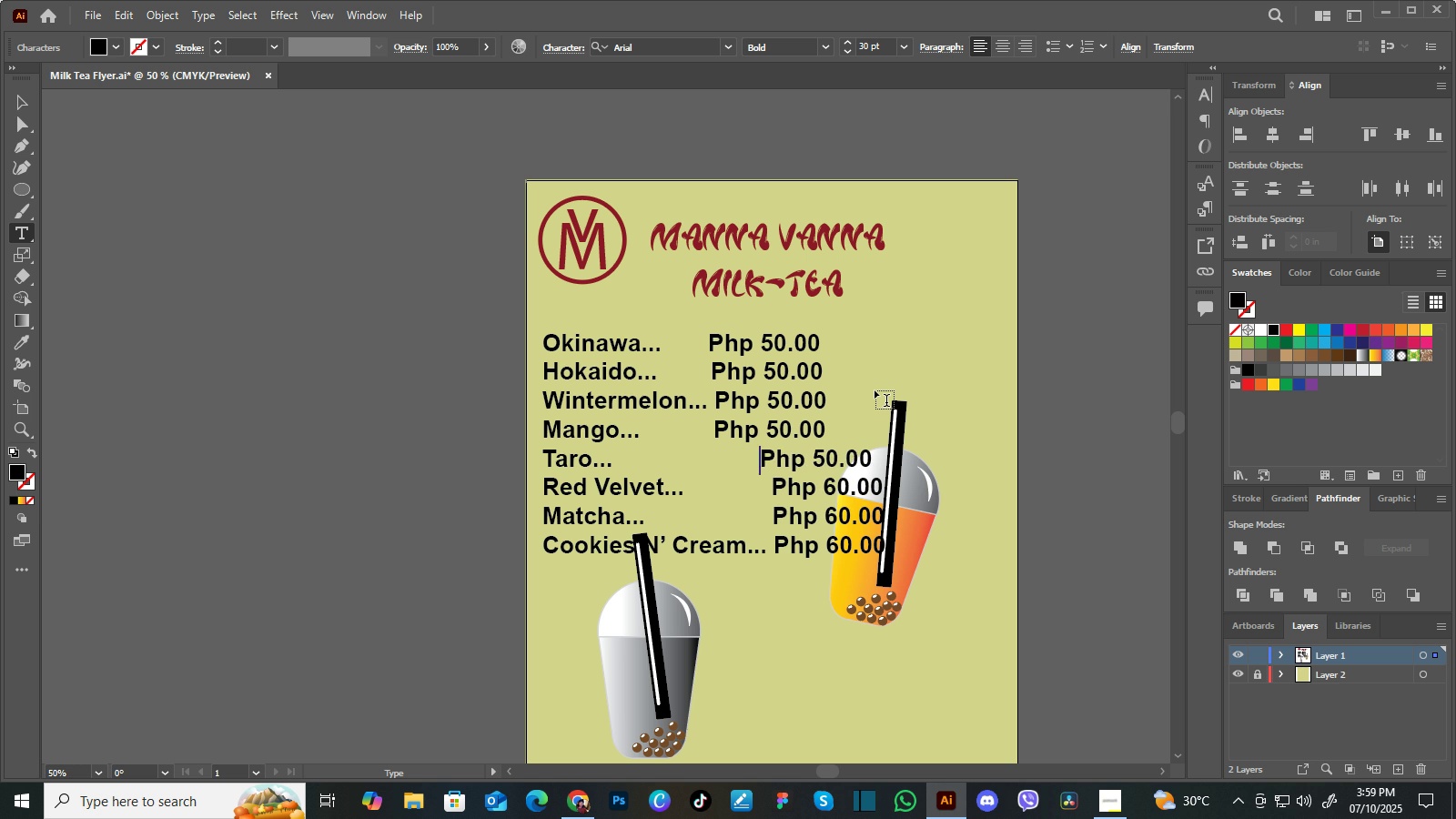 
key(Space)
 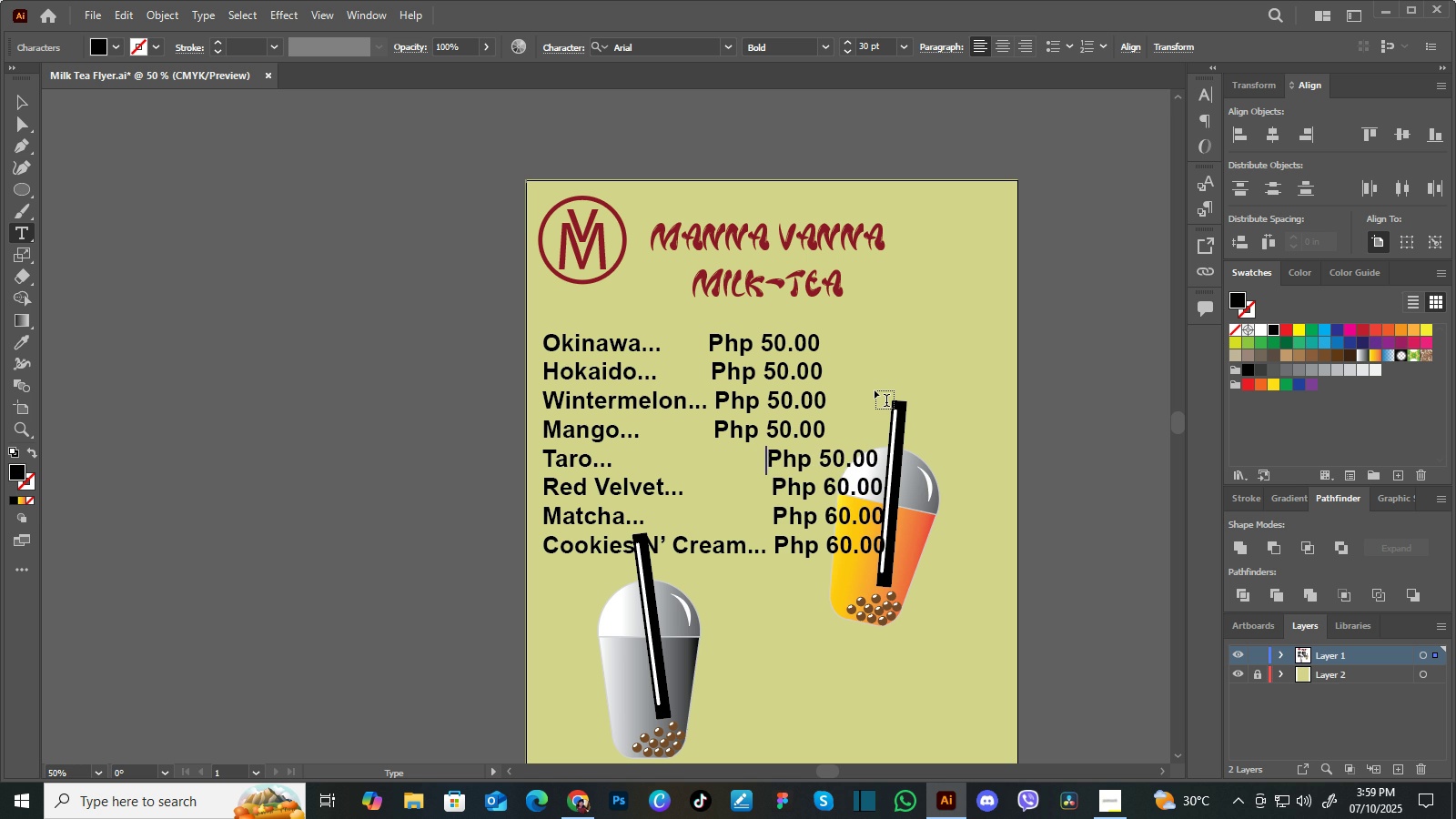 
key(Space)
 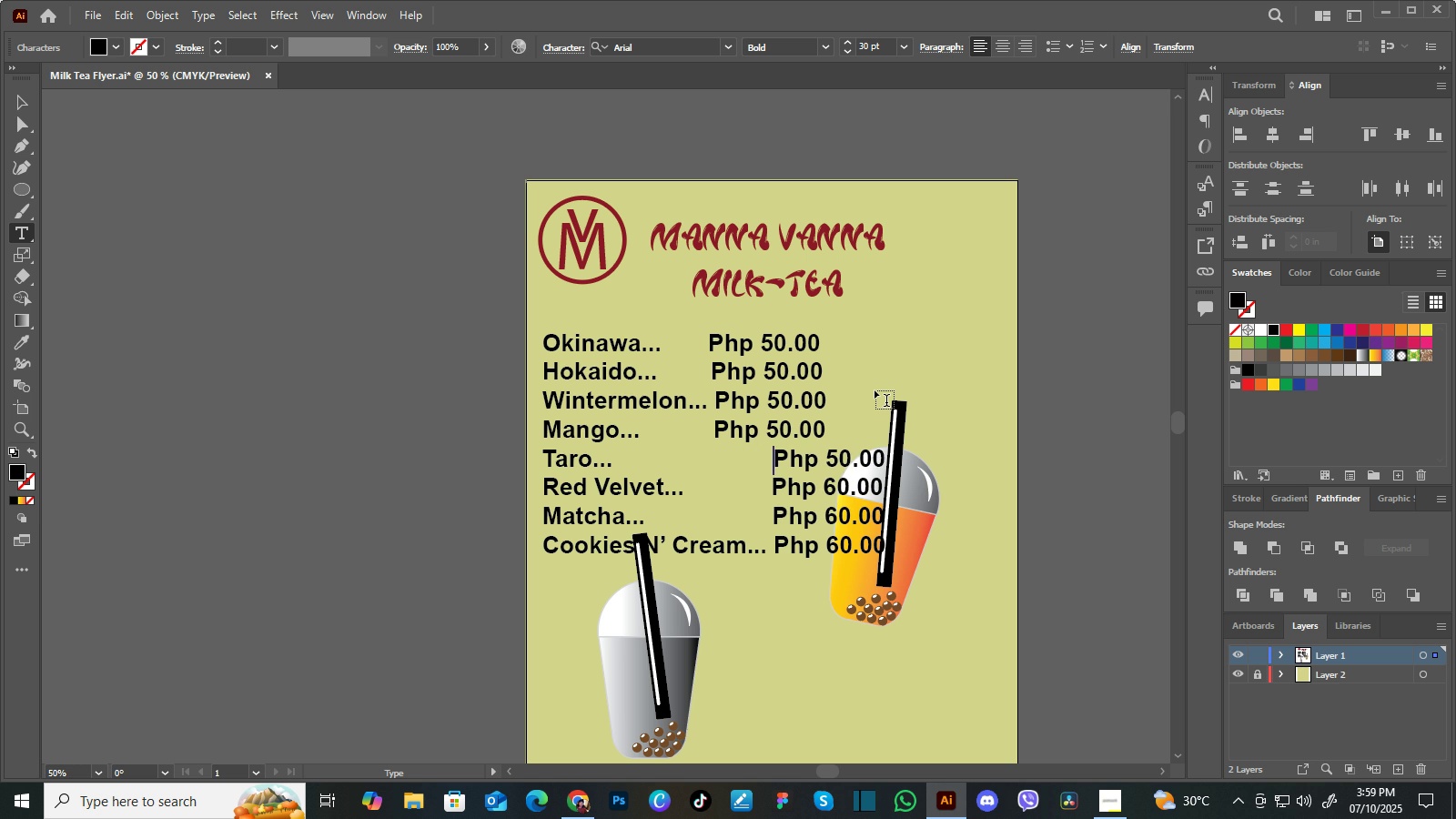 
key(Space)
 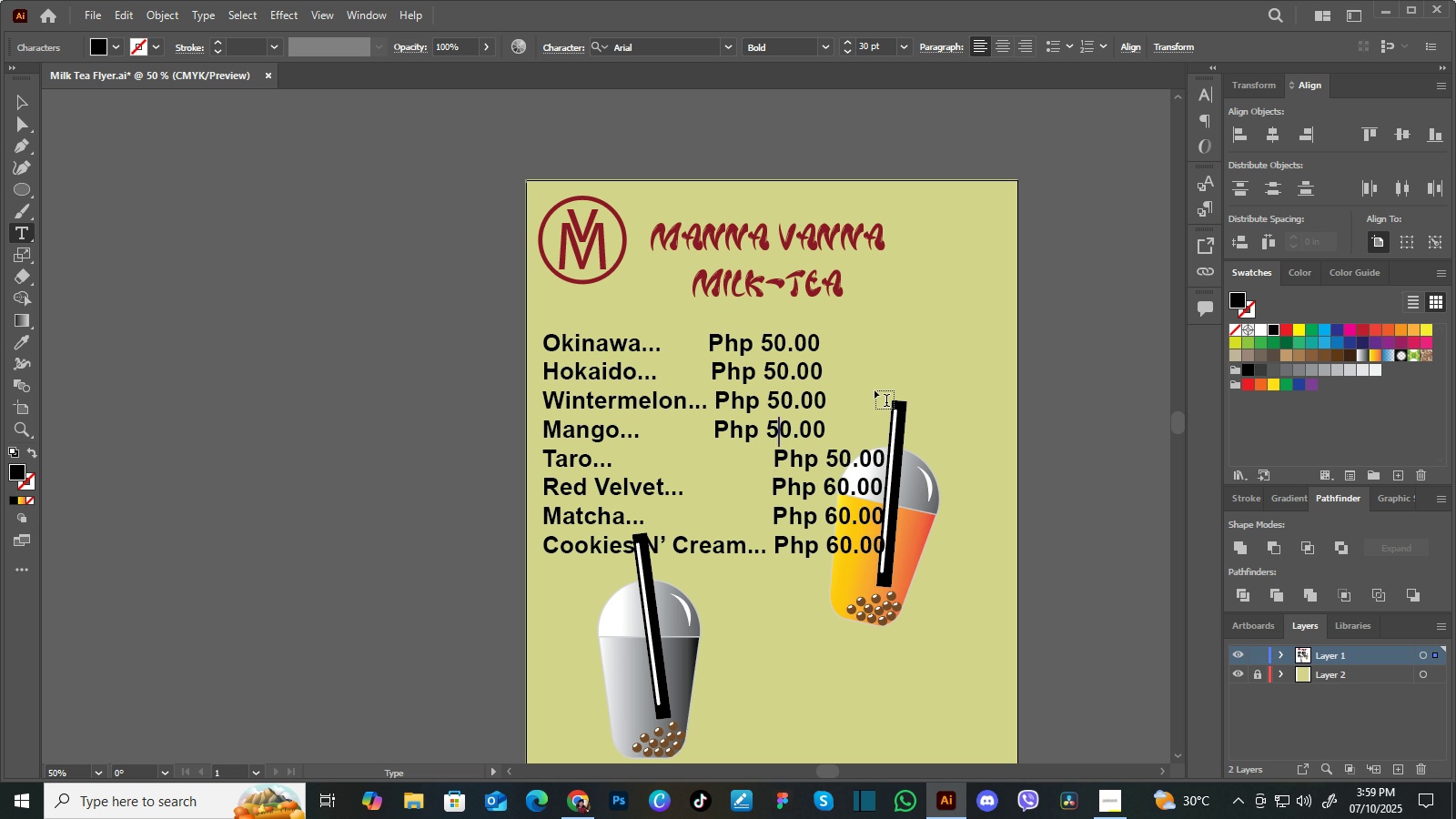 
key(ArrowUp)
 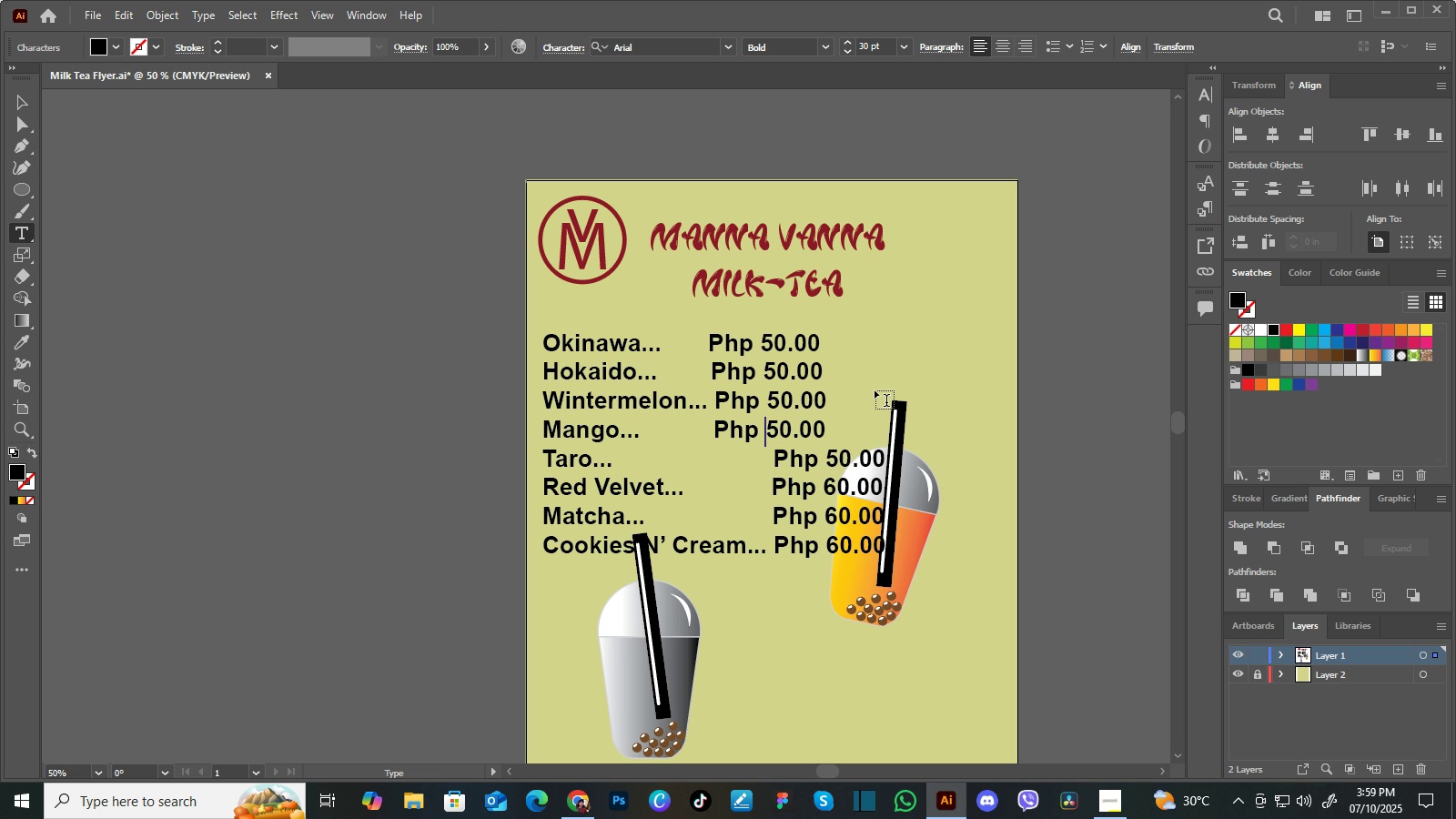 
key(ArrowLeft)
 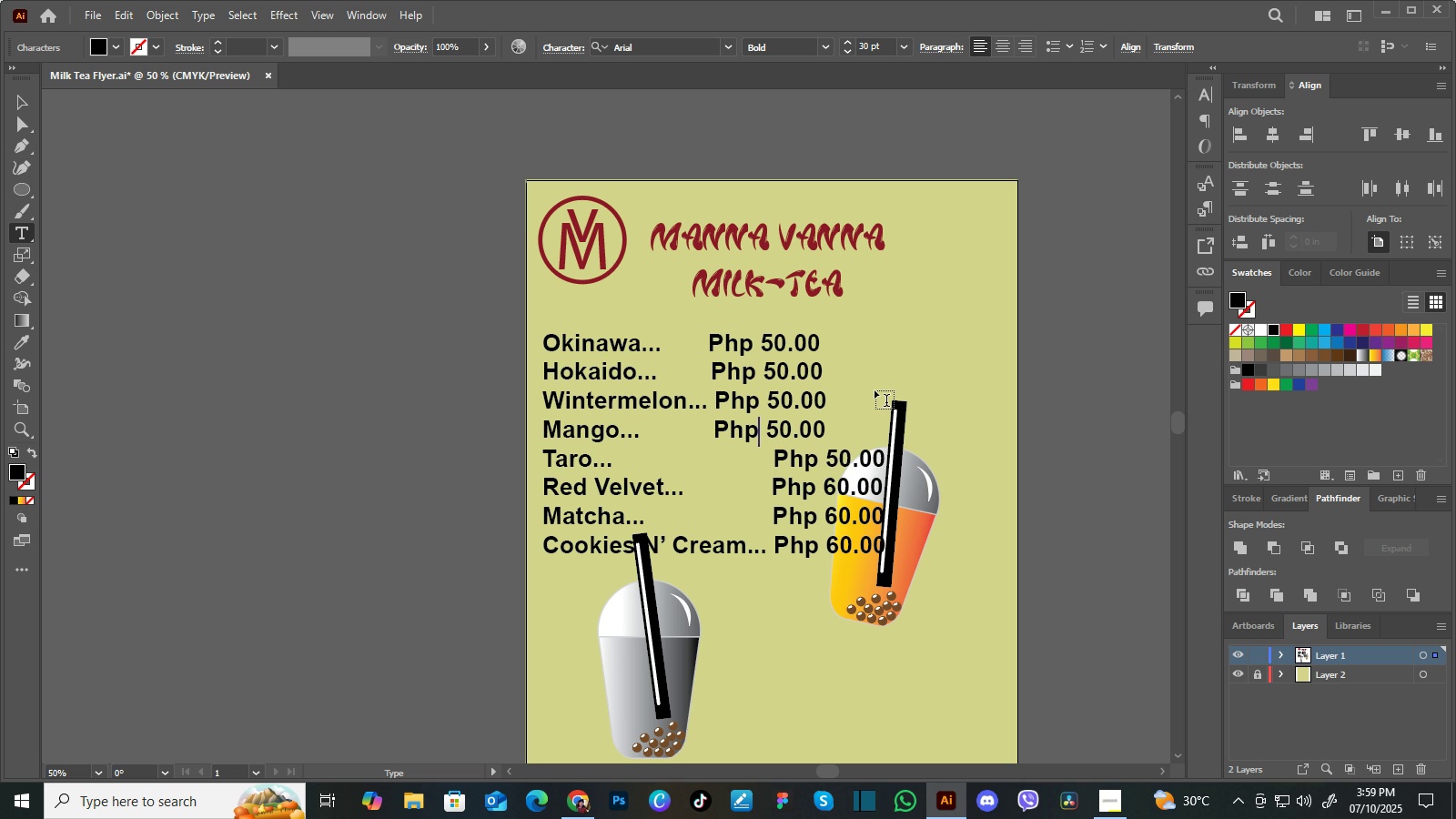 
key(ArrowLeft)
 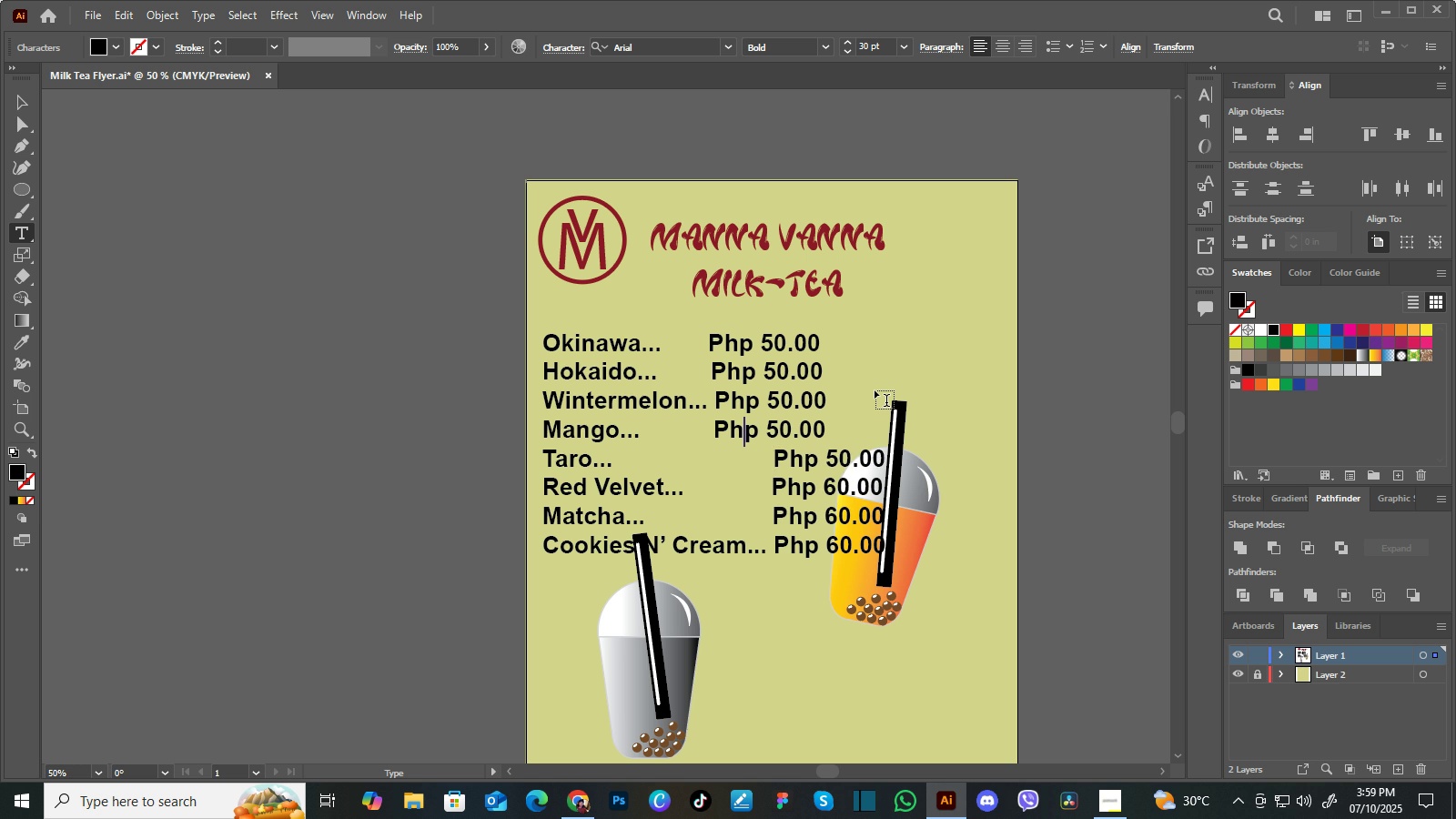 
key(ArrowLeft)
 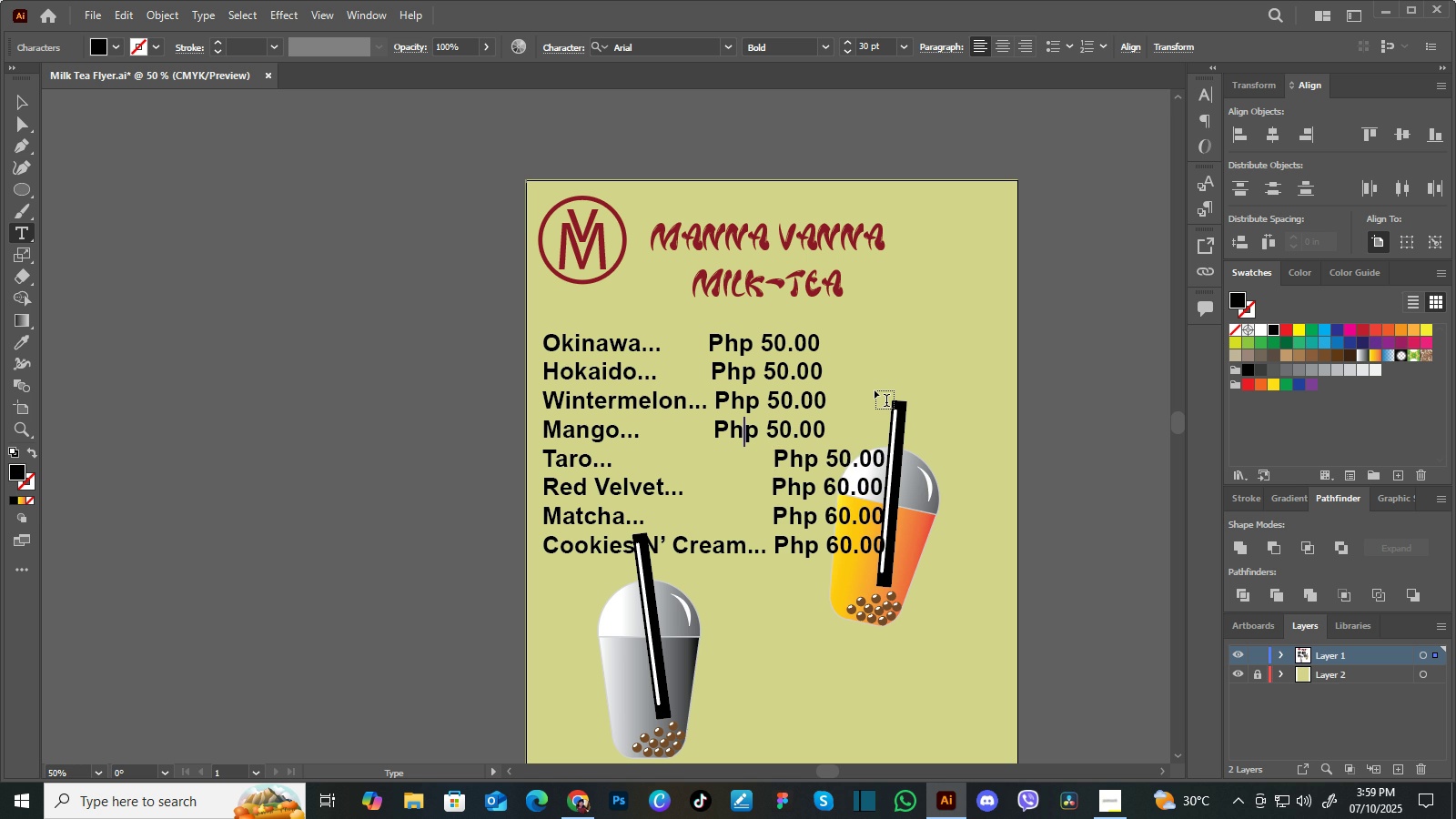 
key(ArrowLeft)
 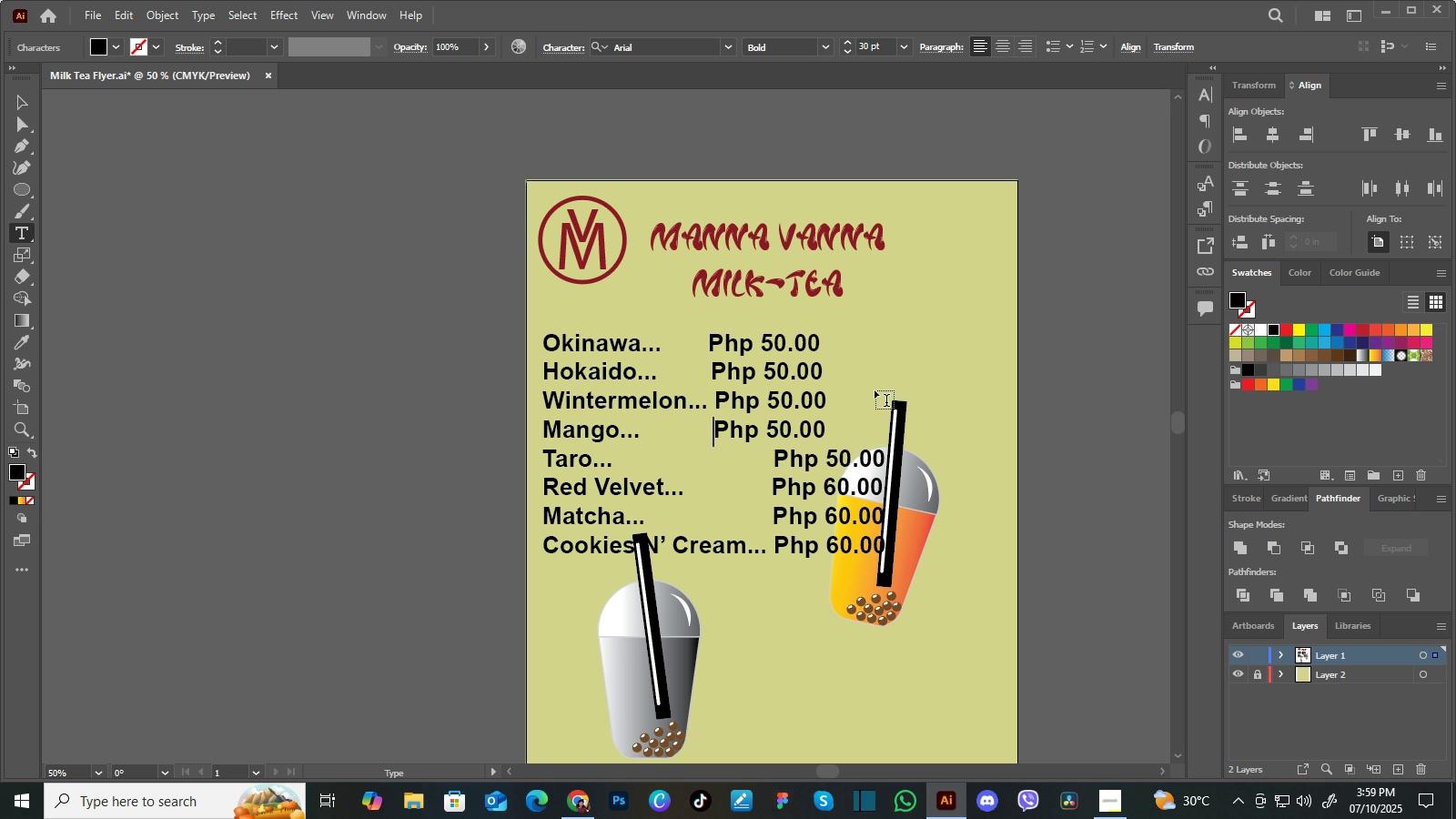 
key(ArrowLeft)
 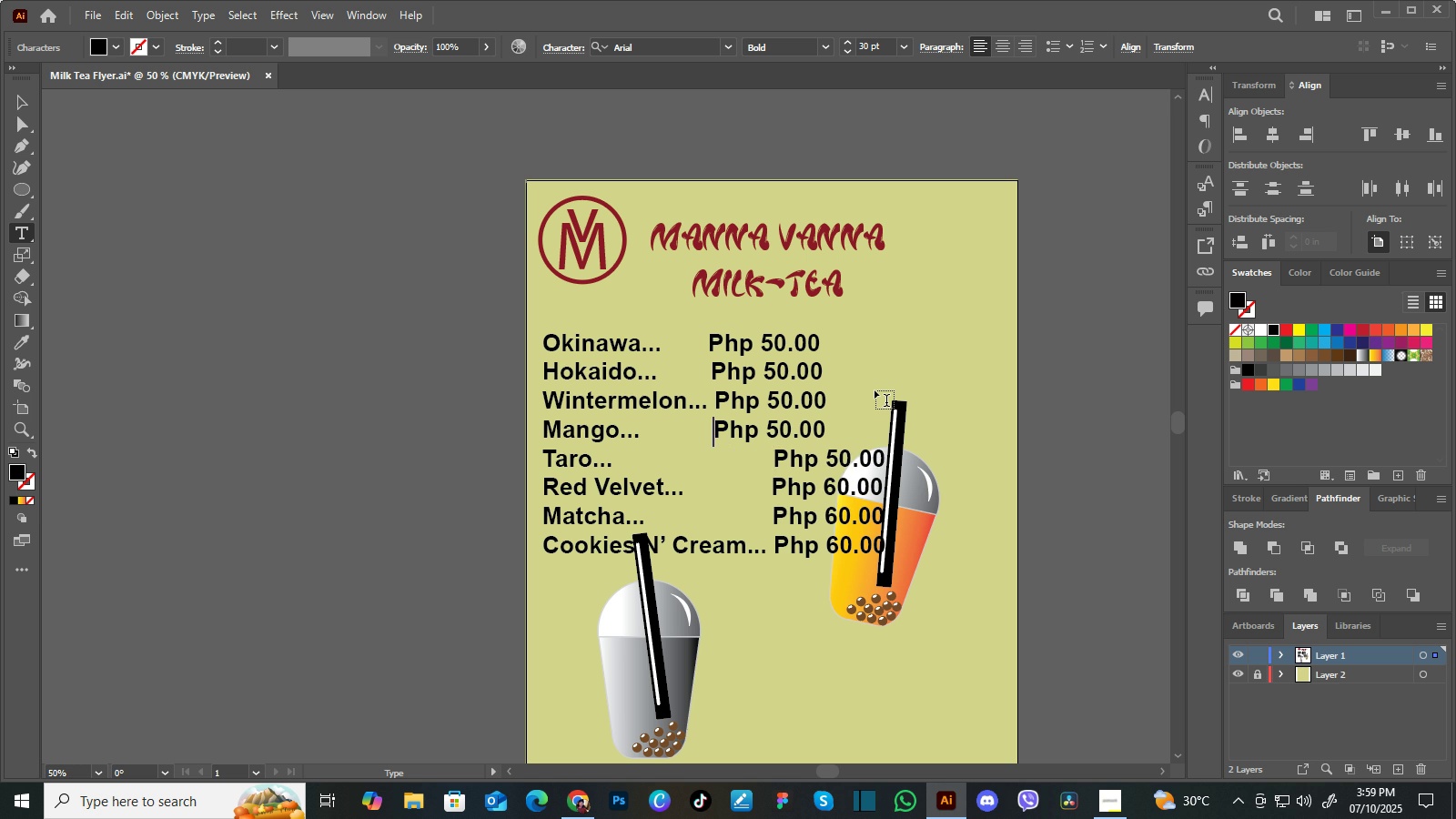 
key(Space)
 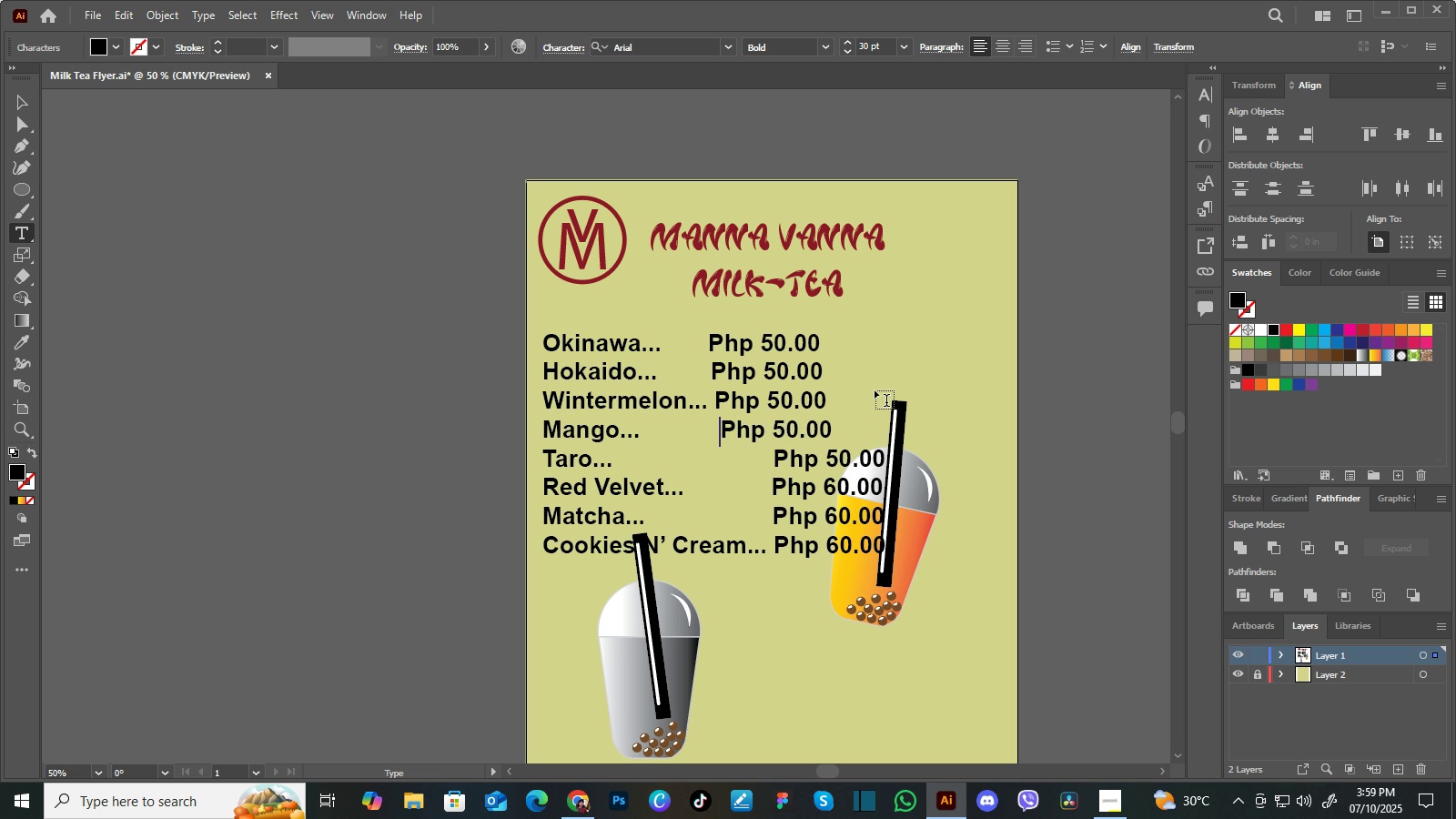 
key(Space)
 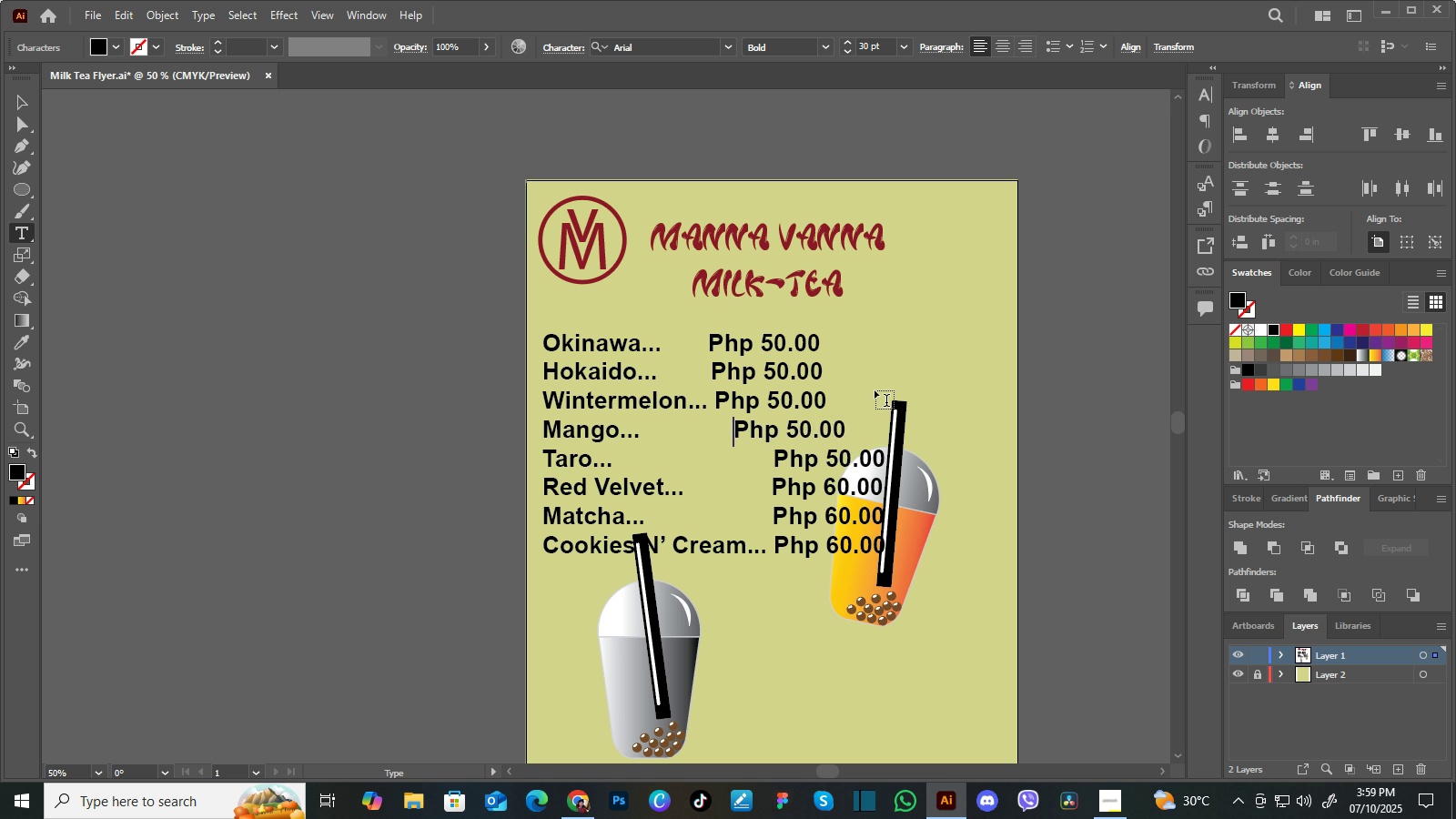 
key(Space)
 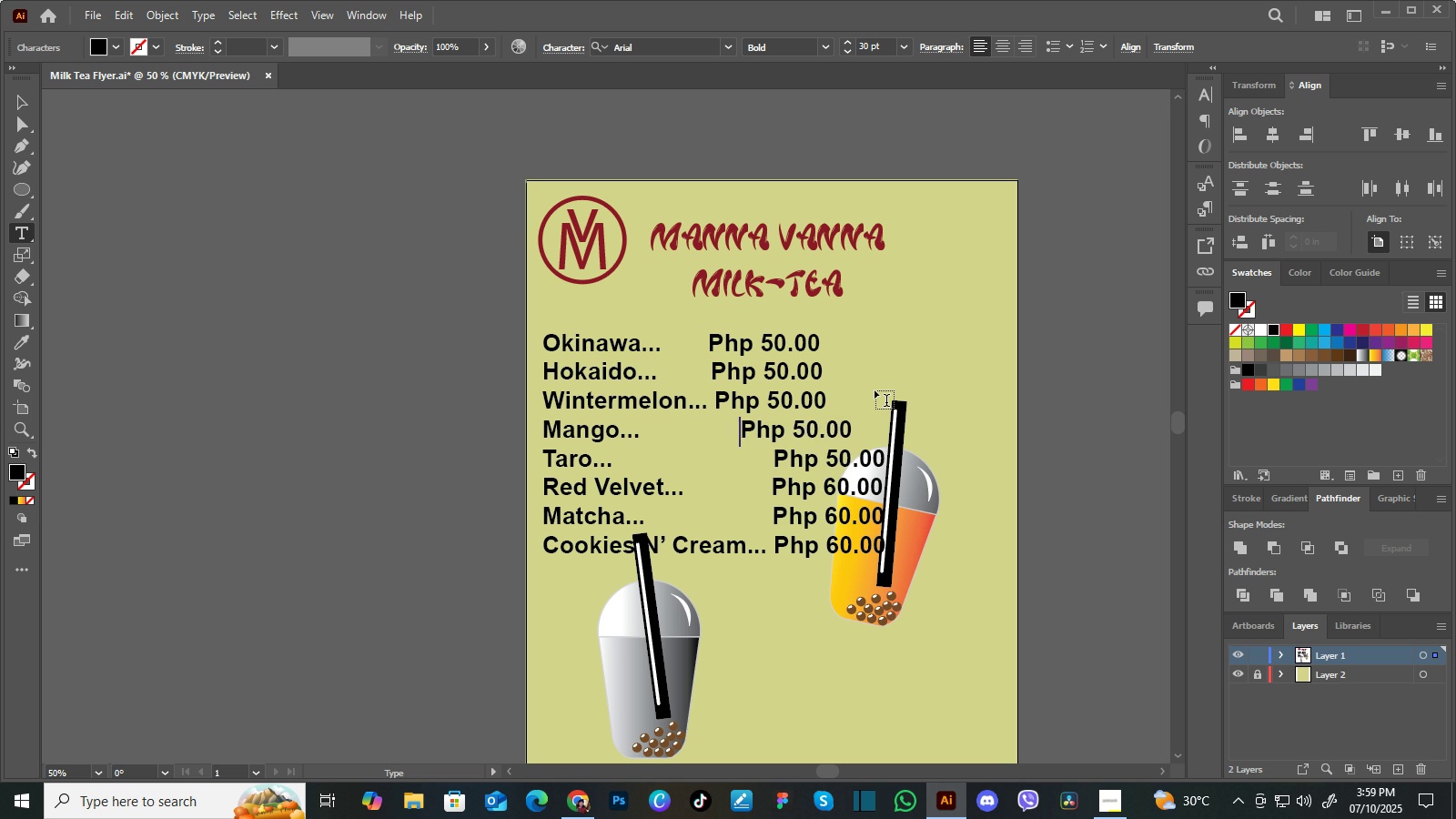 
key(Space)
 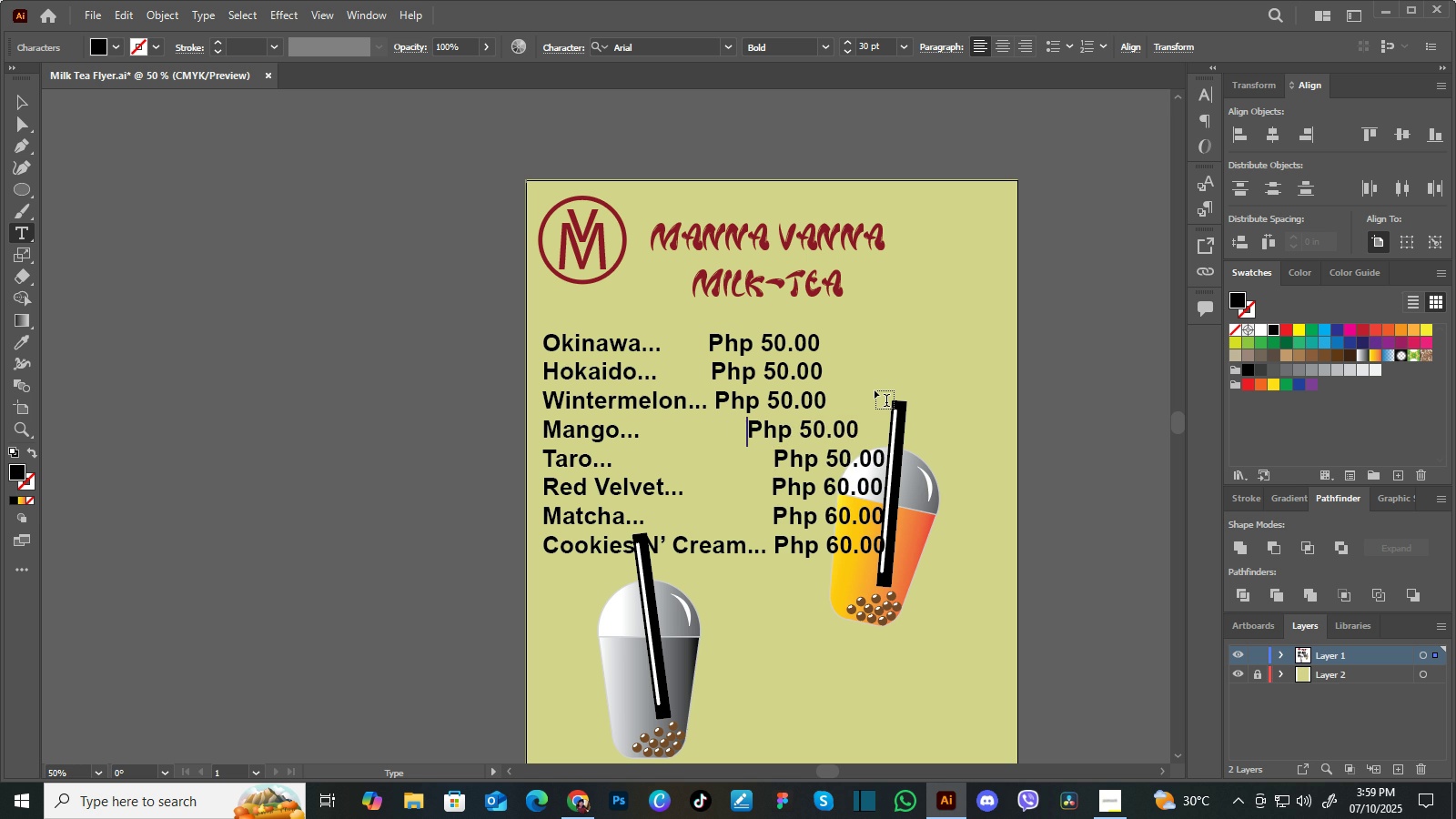 
key(Space)
 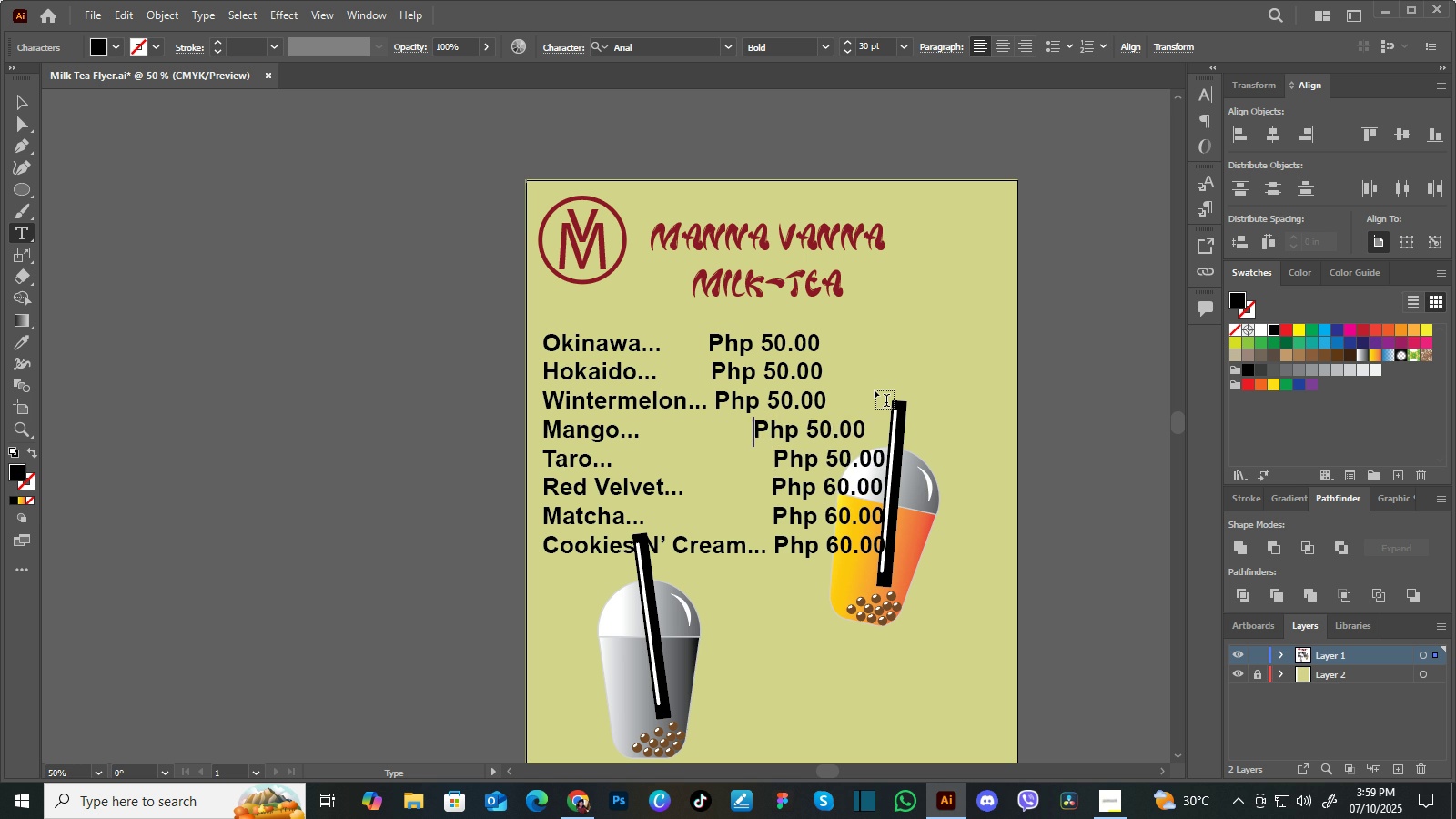 
key(Space)
 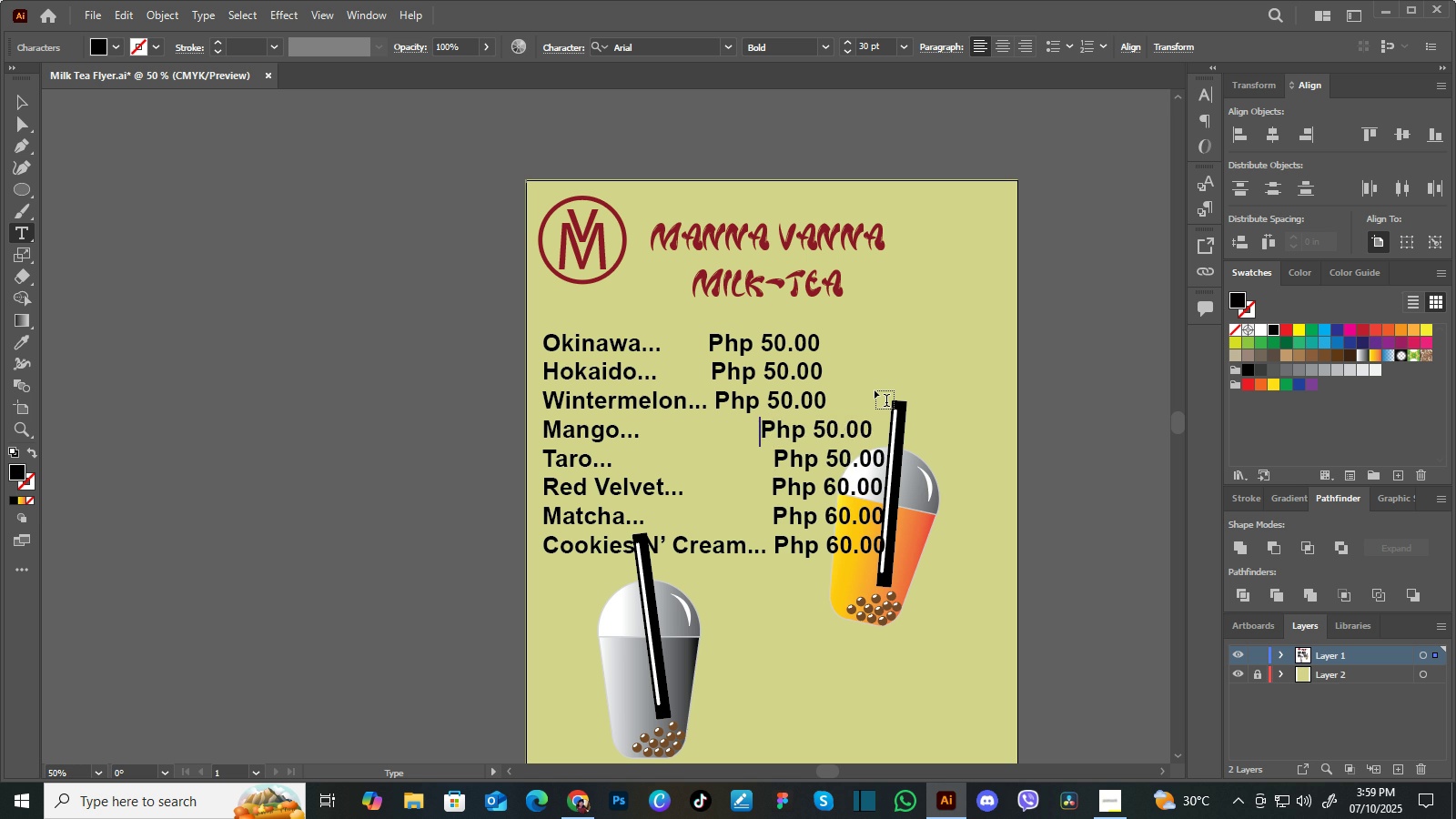 
key(Space)
 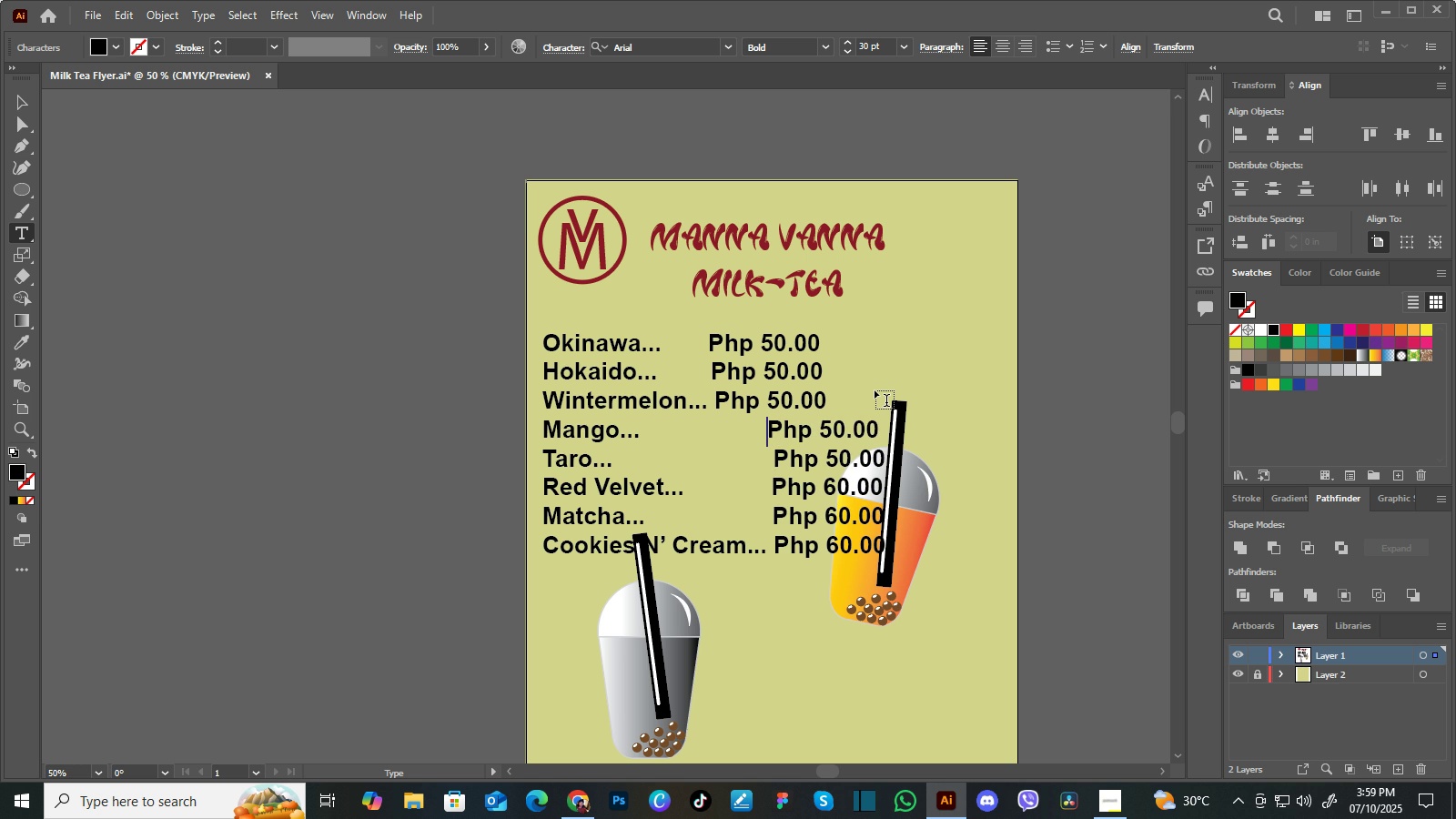 
key(Space)
 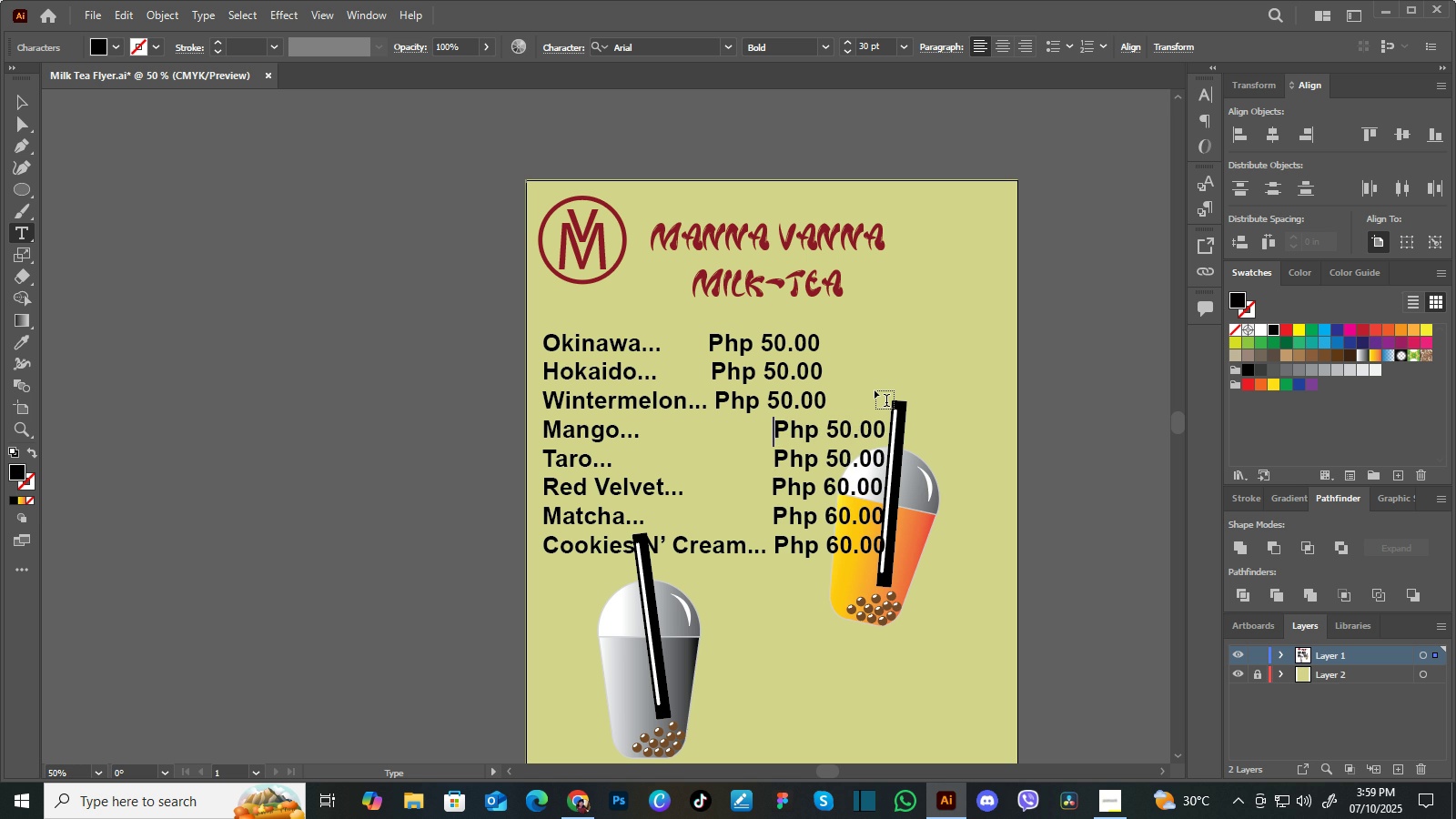 
key(Space)
 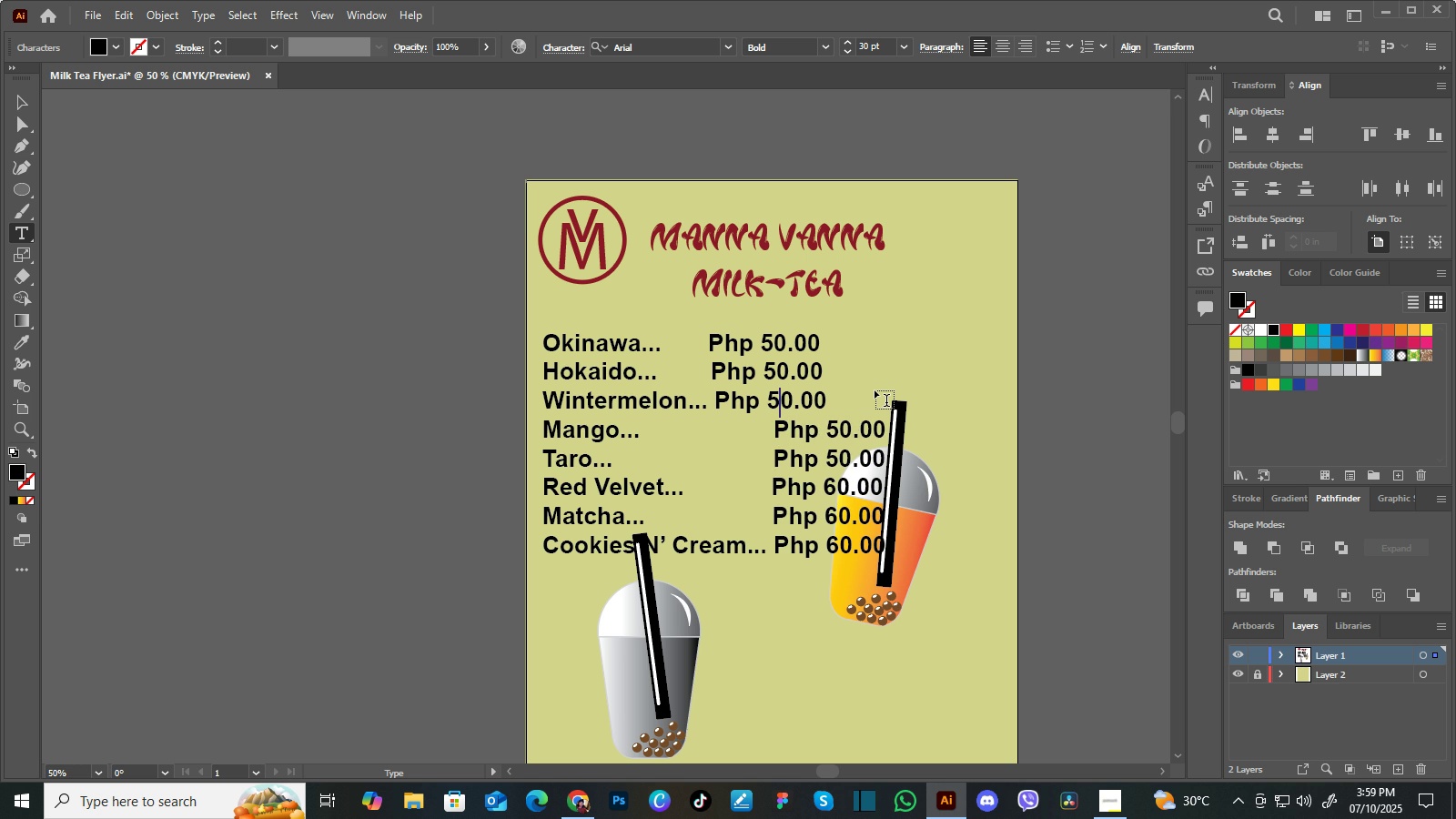 
key(ArrowUp)